 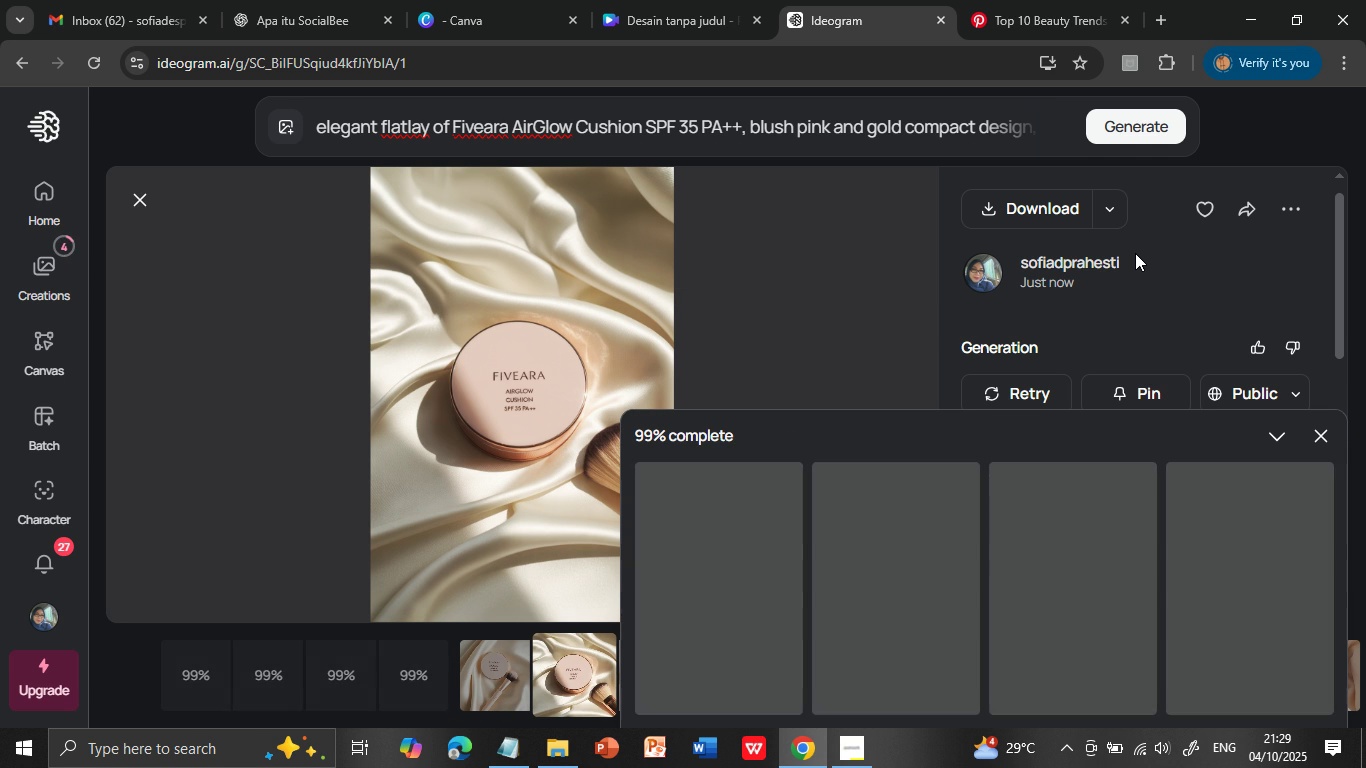 
left_click([743, 615])
 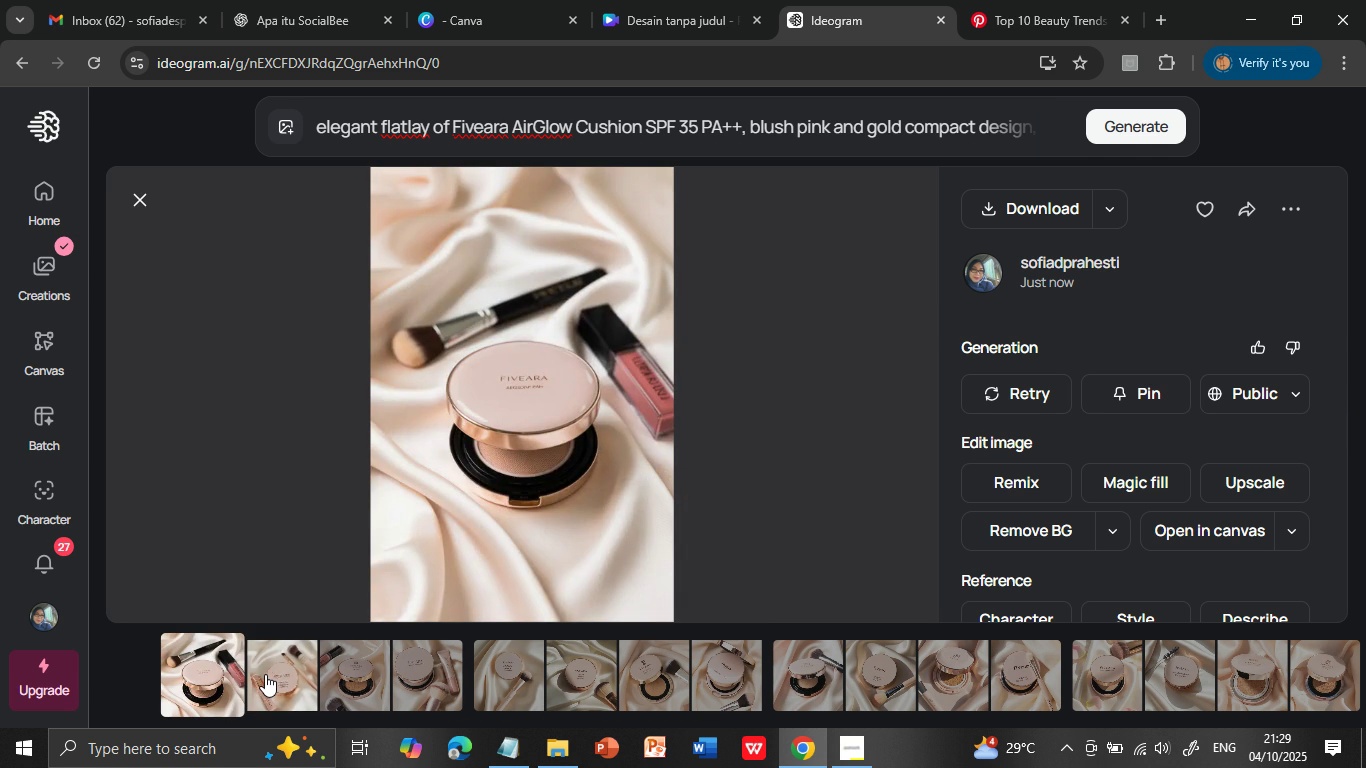 
left_click([266, 674])
 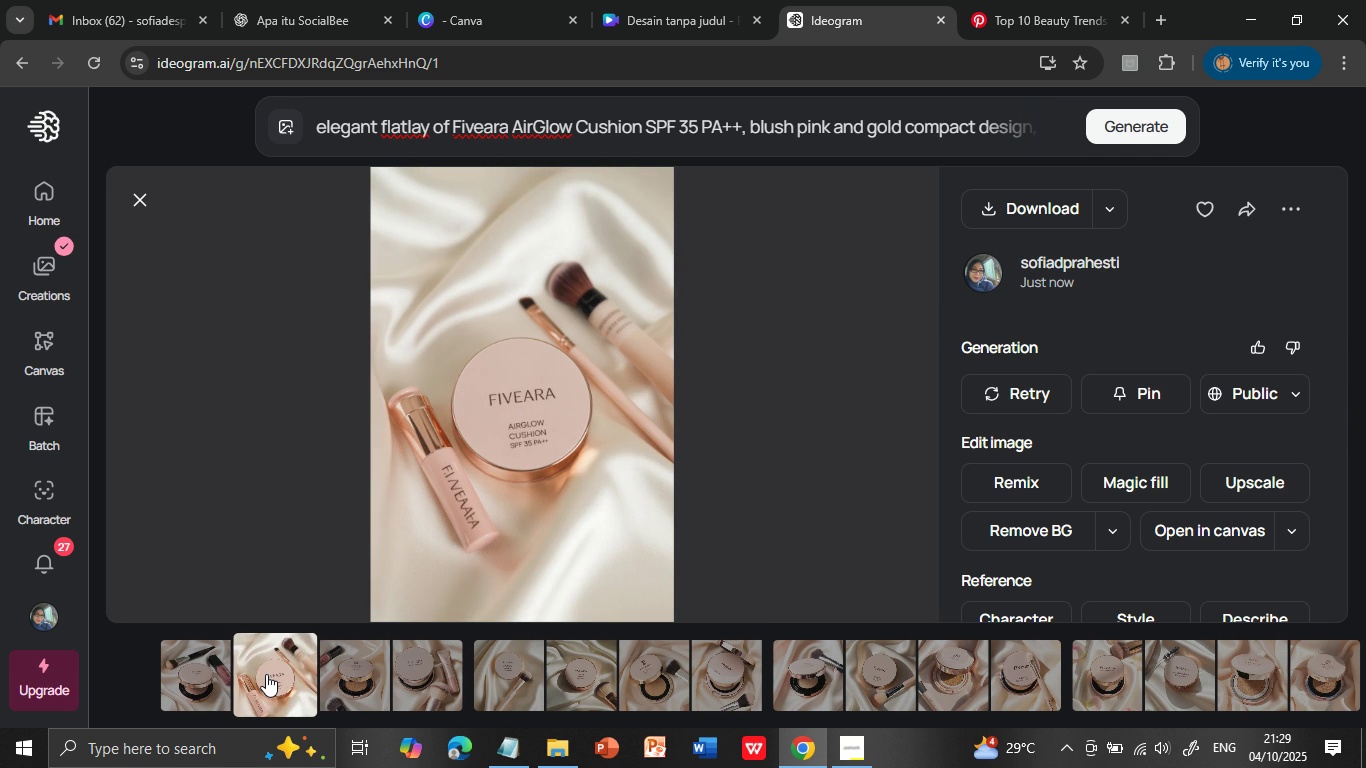 
left_click([359, 682])
 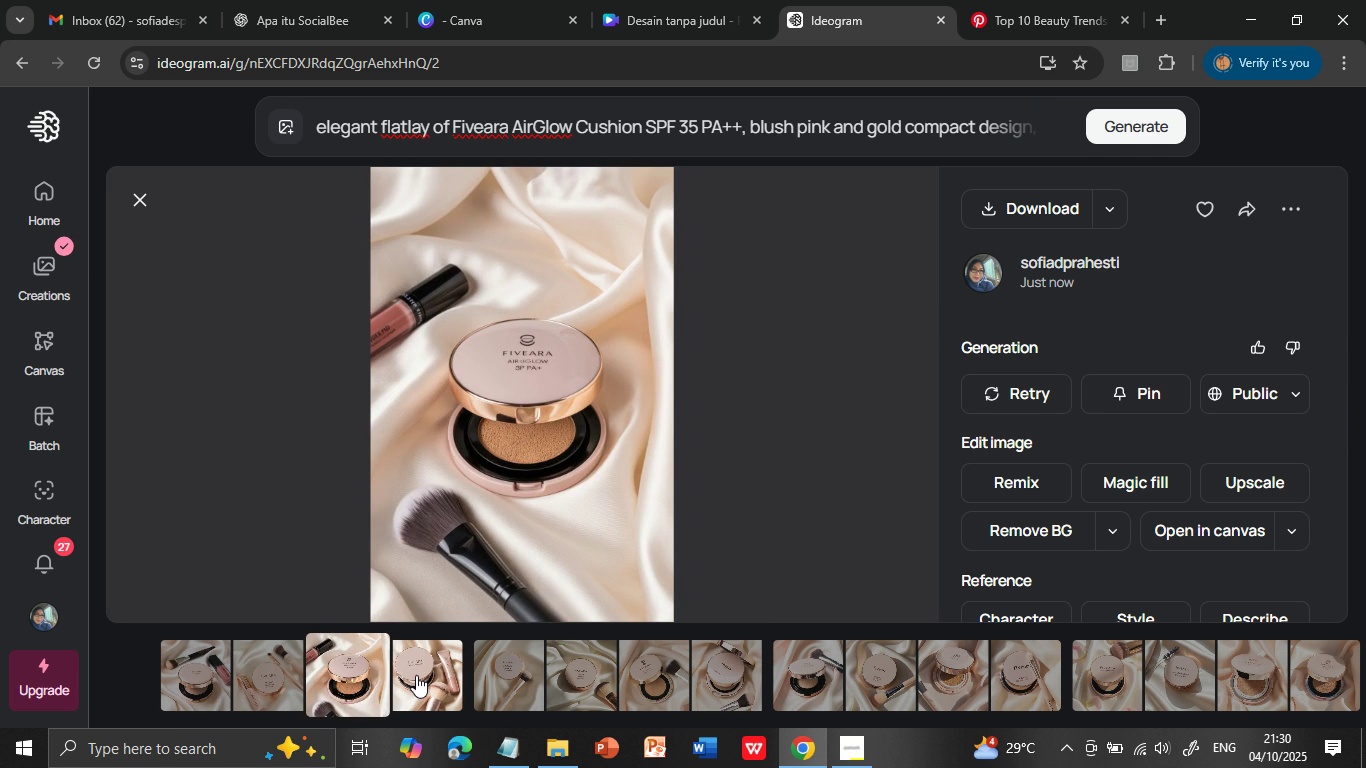 
left_click([416, 675])
 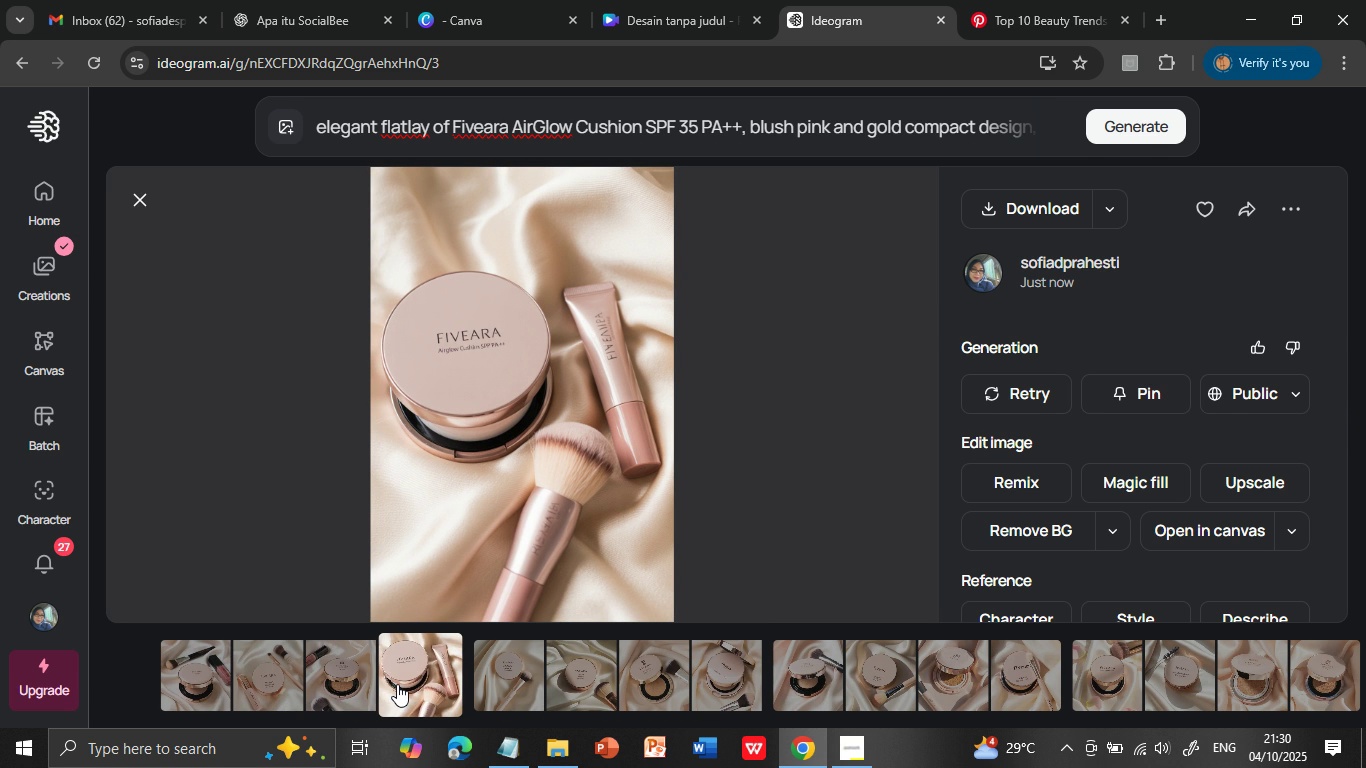 
wait(6.49)
 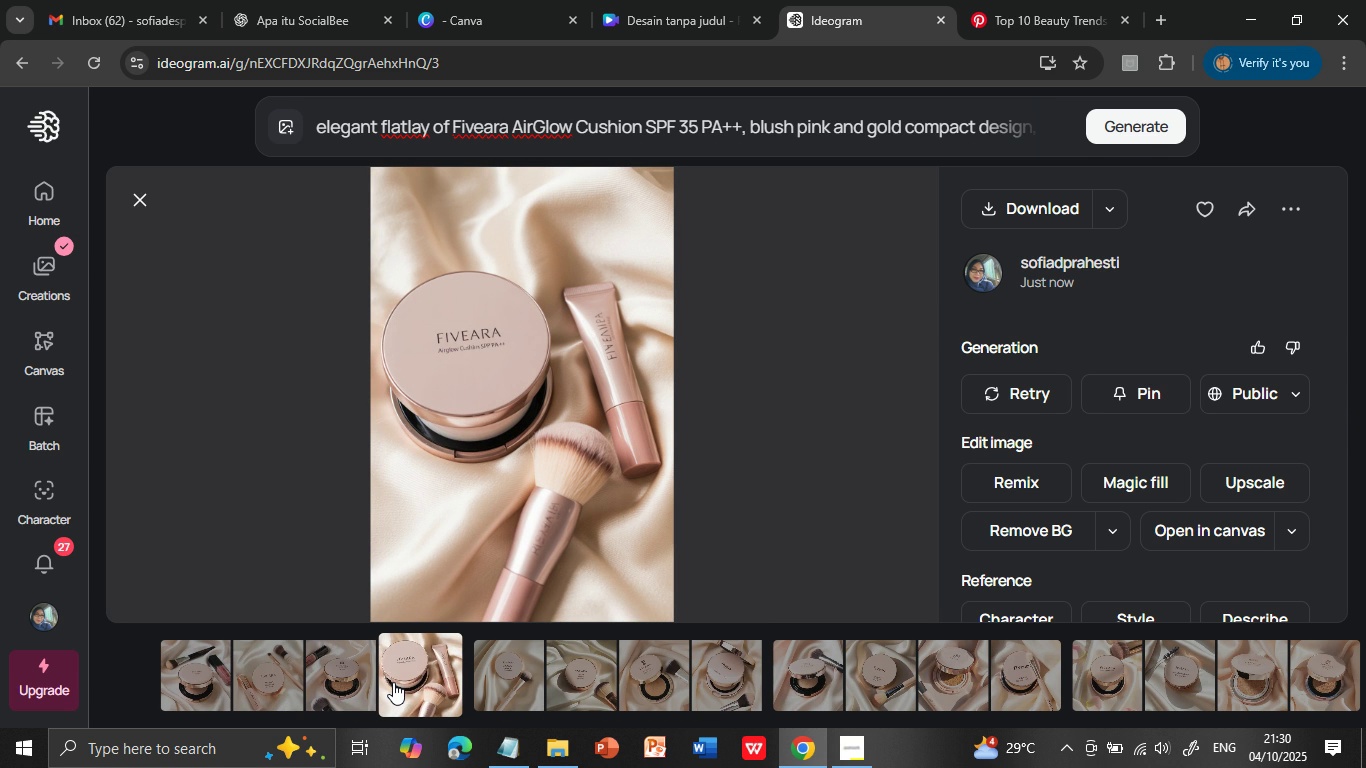 
left_click([1094, 124])
 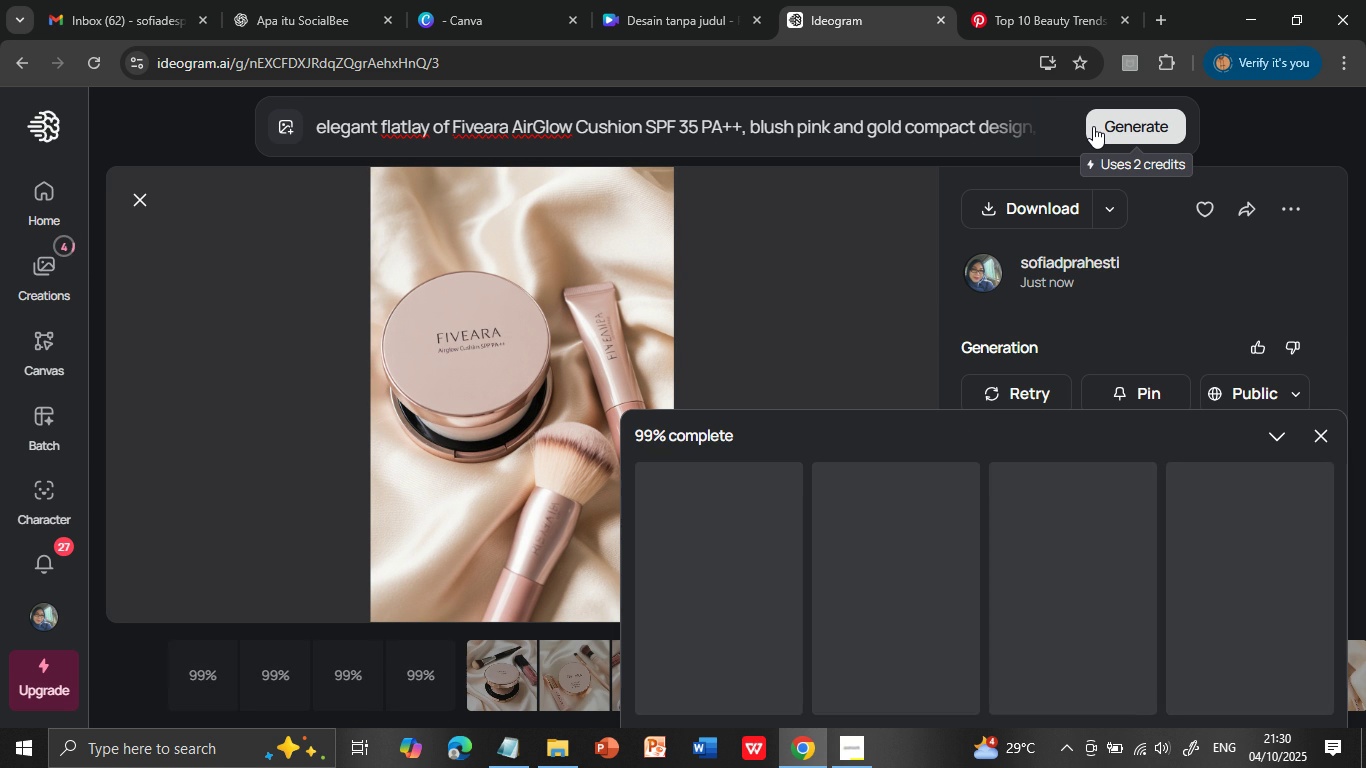 
wait(15.96)
 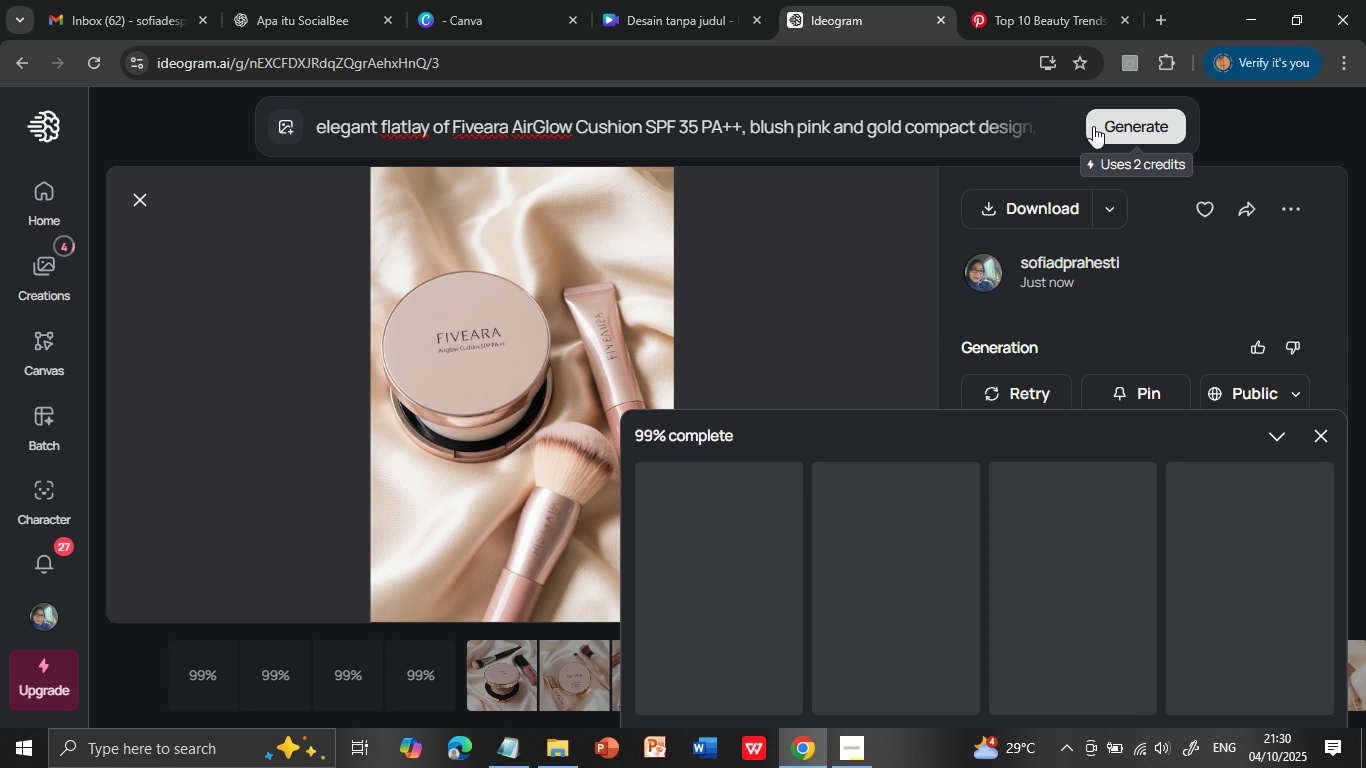 
left_click([910, 575])
 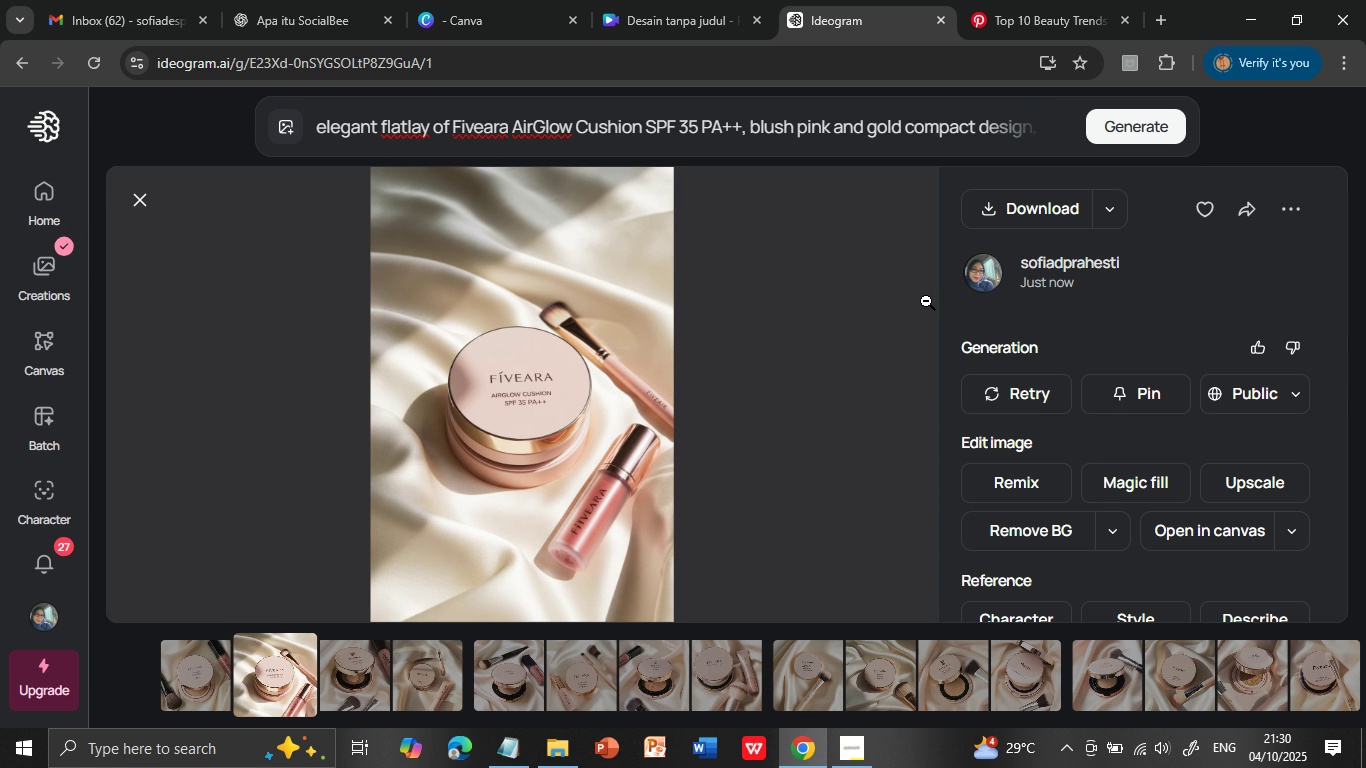 
wait(11.33)
 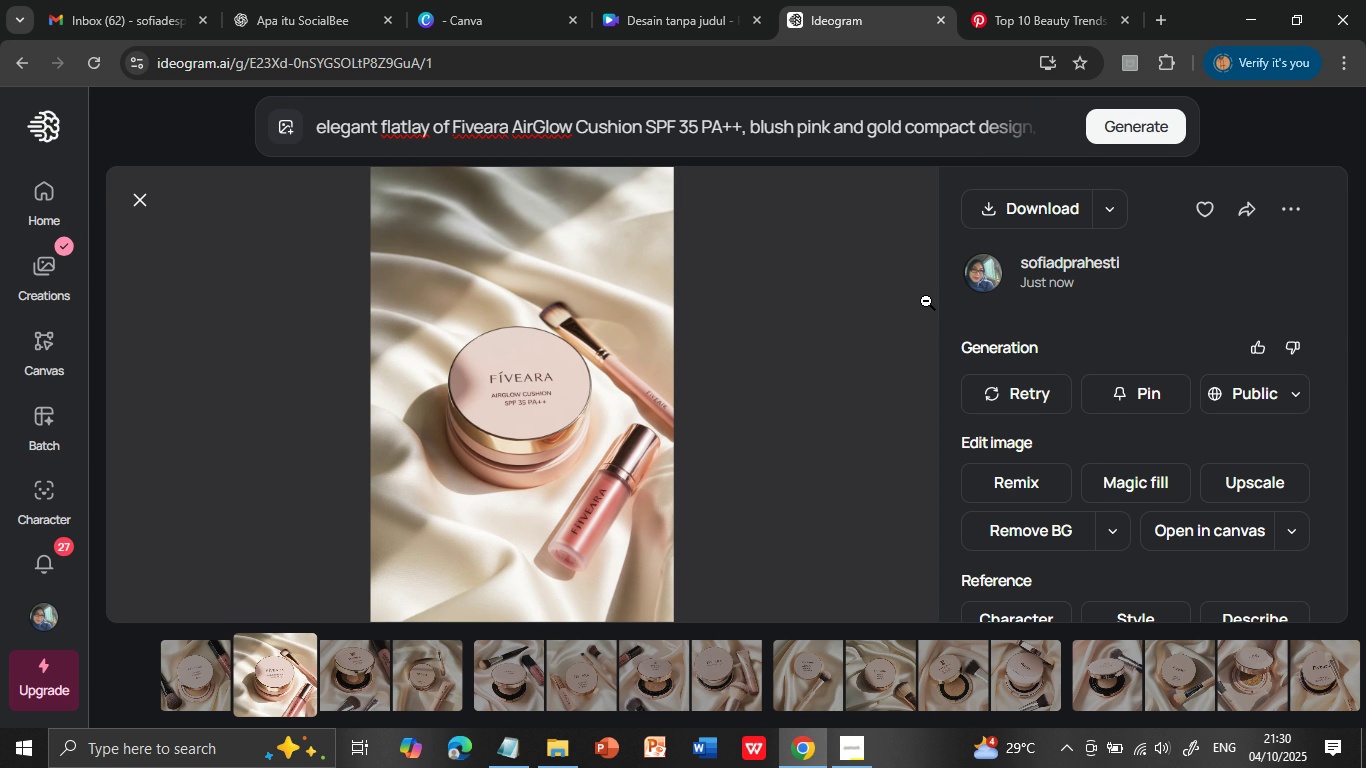 
left_click([345, 686])
 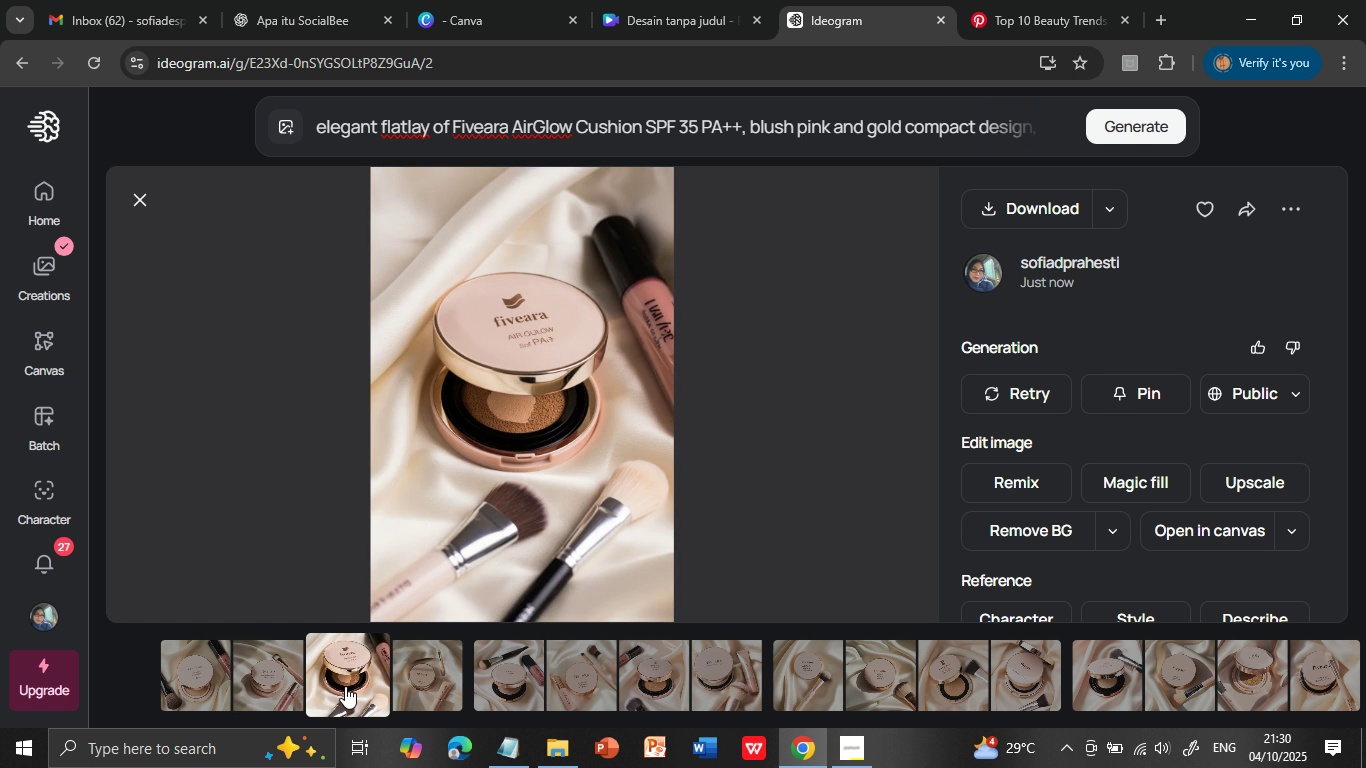 
left_click([416, 686])
 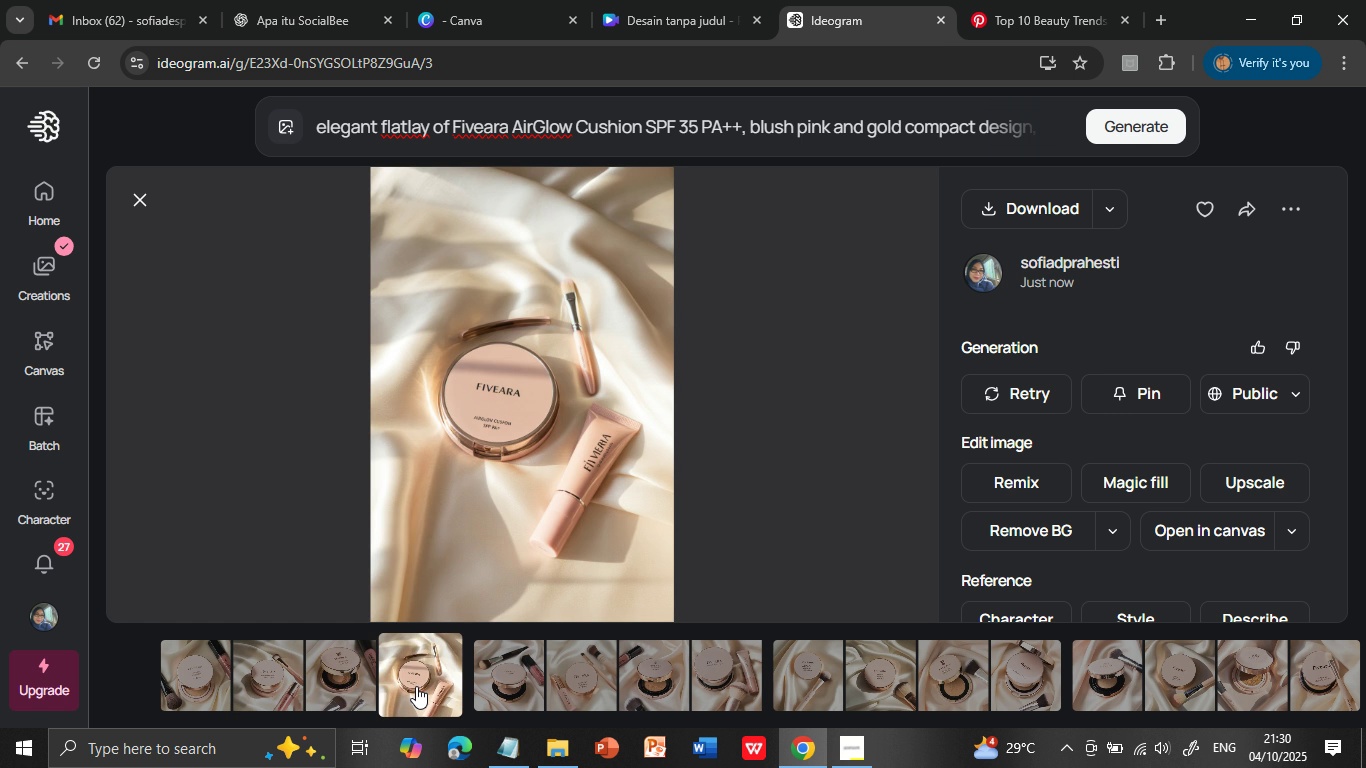 
wait(8.14)
 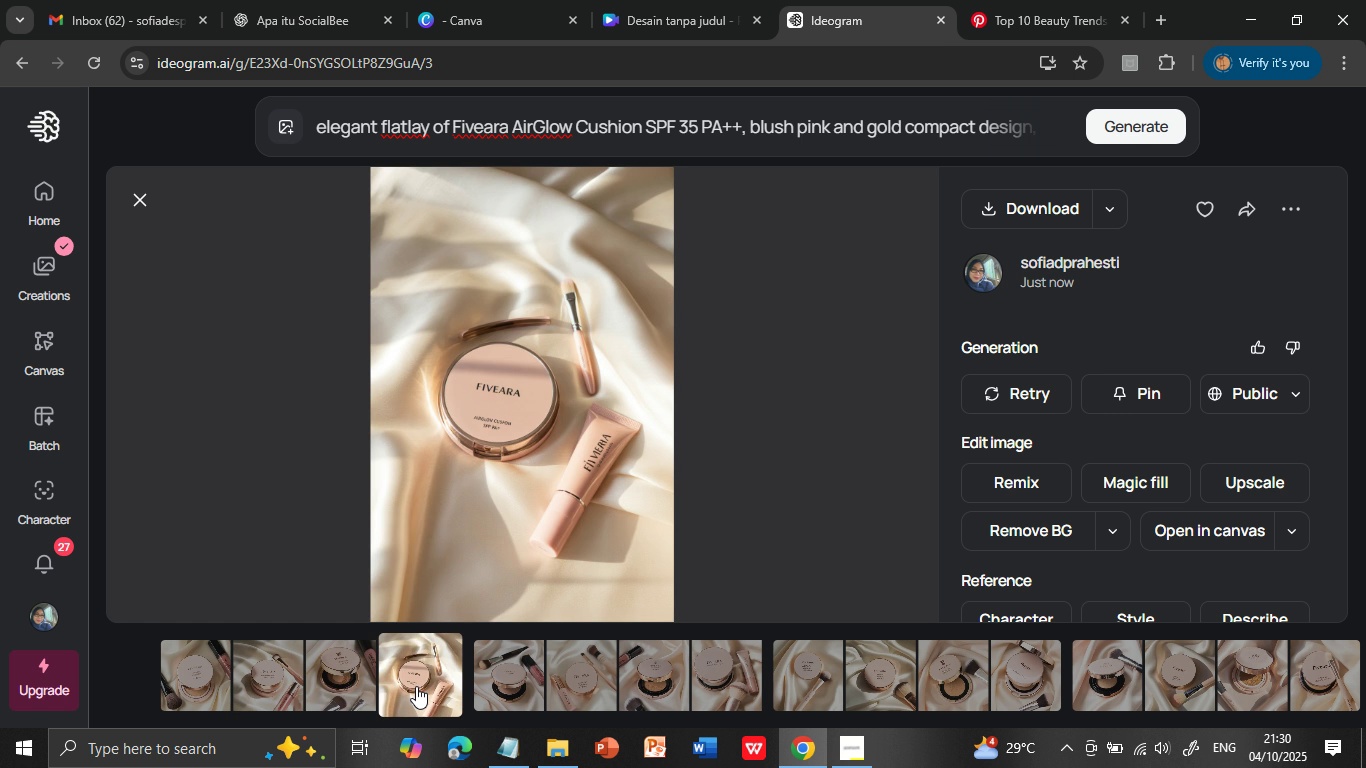 
left_click([506, 691])
 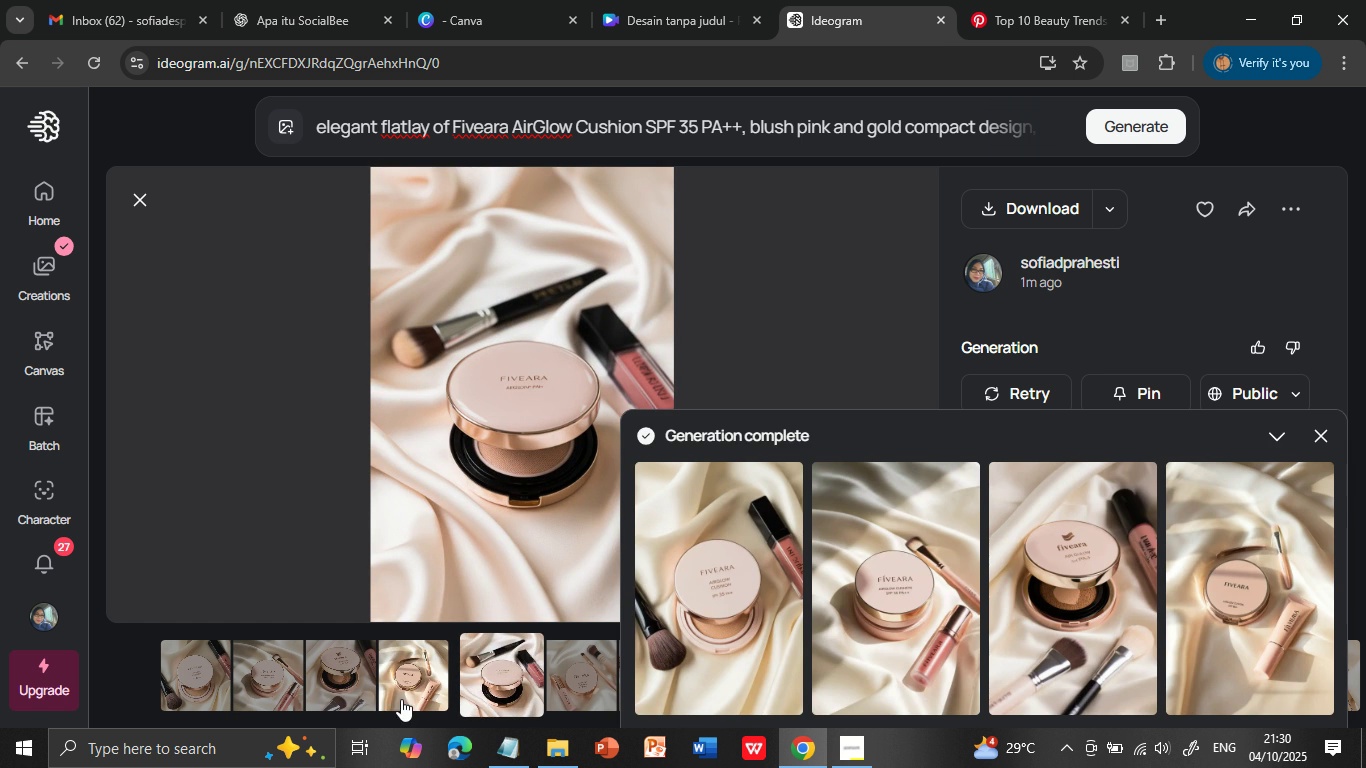 
left_click([407, 693])
 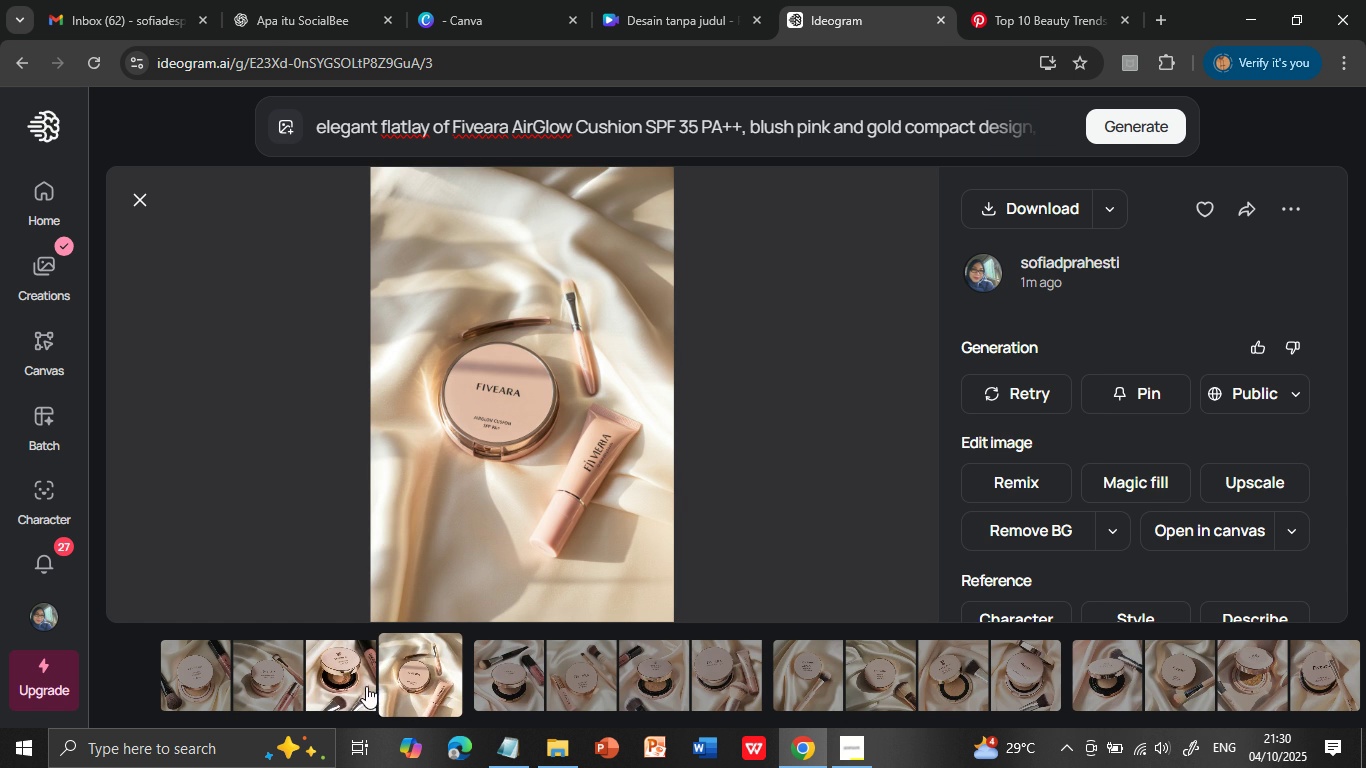 
wait(8.85)
 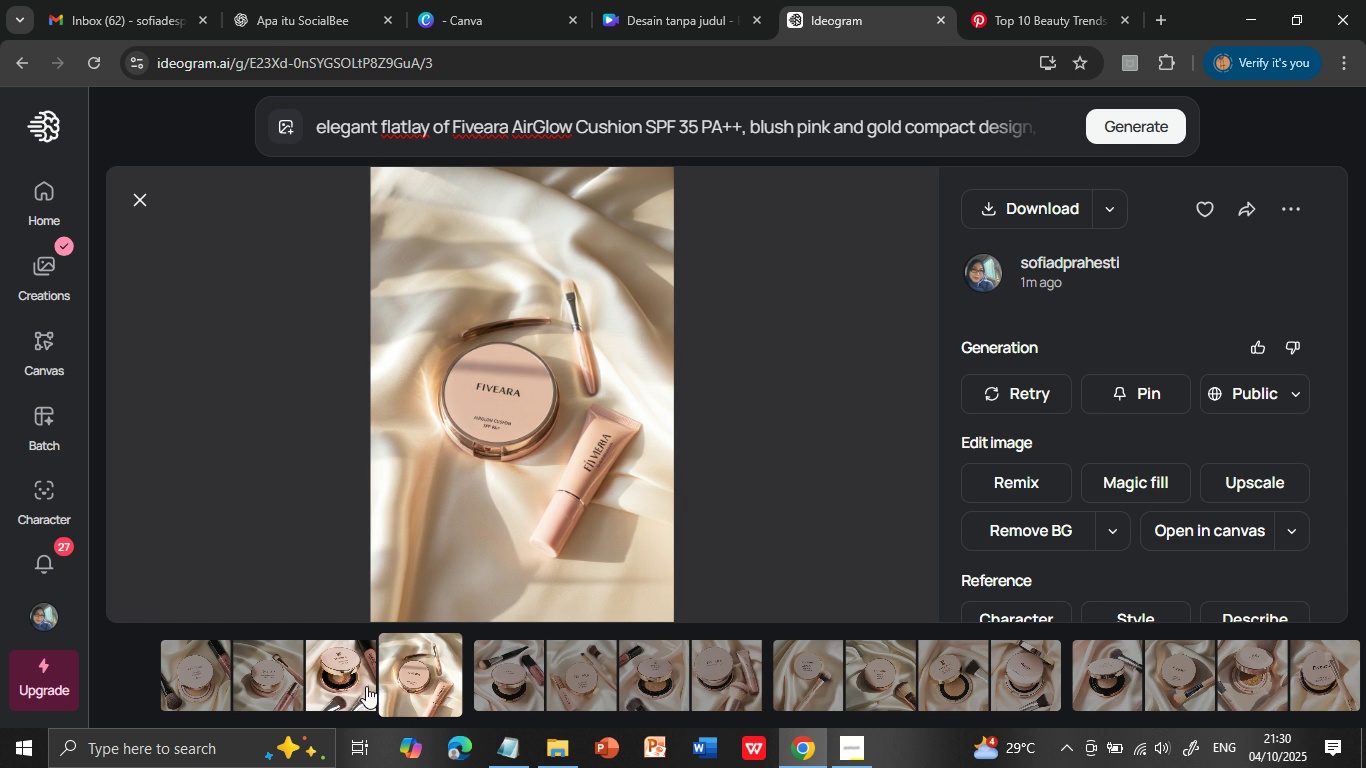 
left_click([811, 685])
 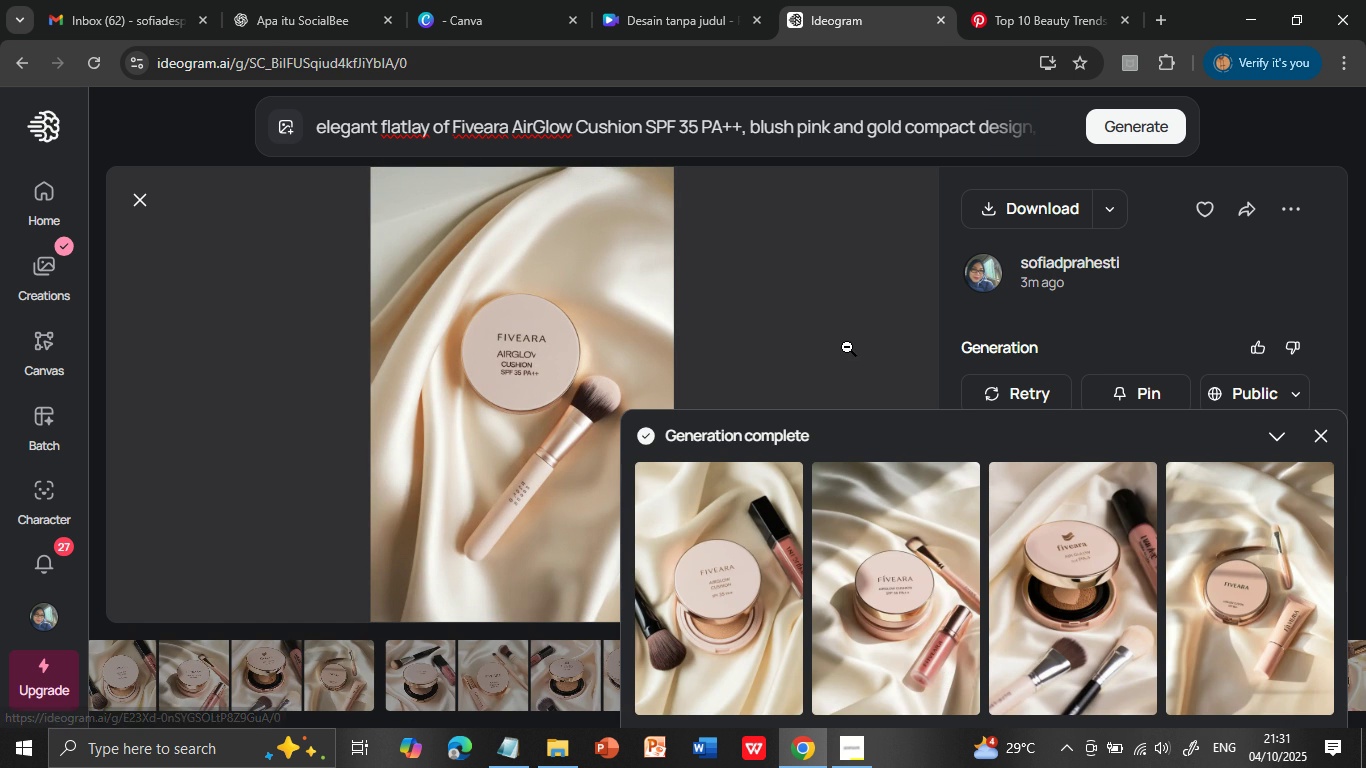 
left_click([851, 338])
 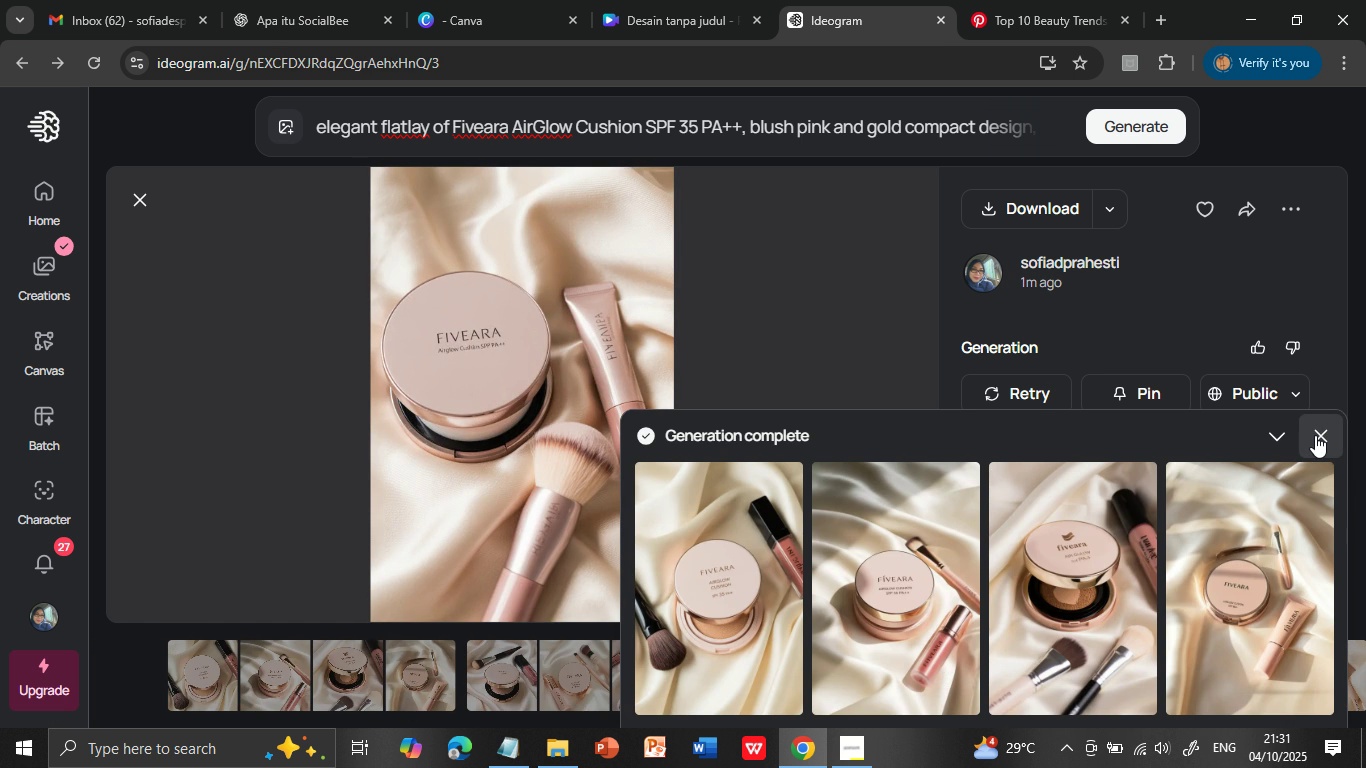 
left_click([1315, 435])
 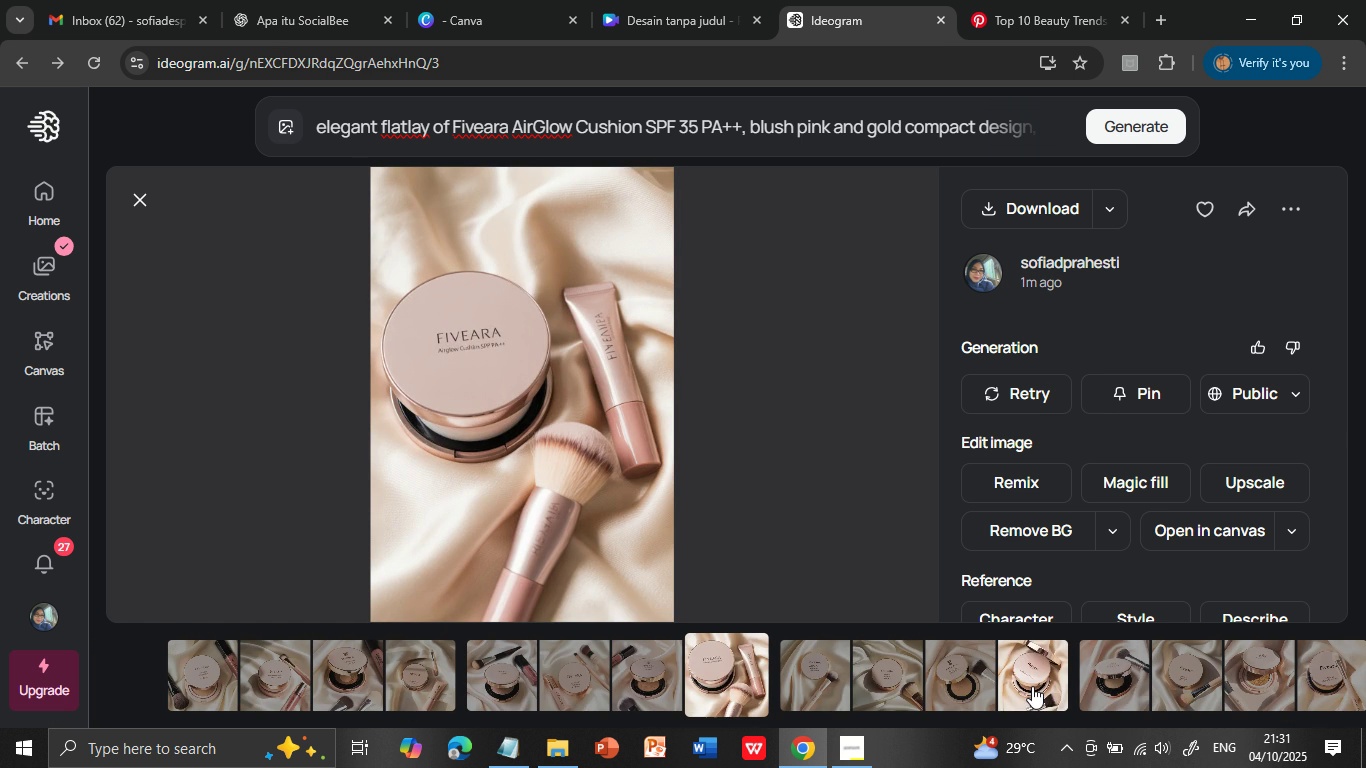 
left_click([1032, 686])
 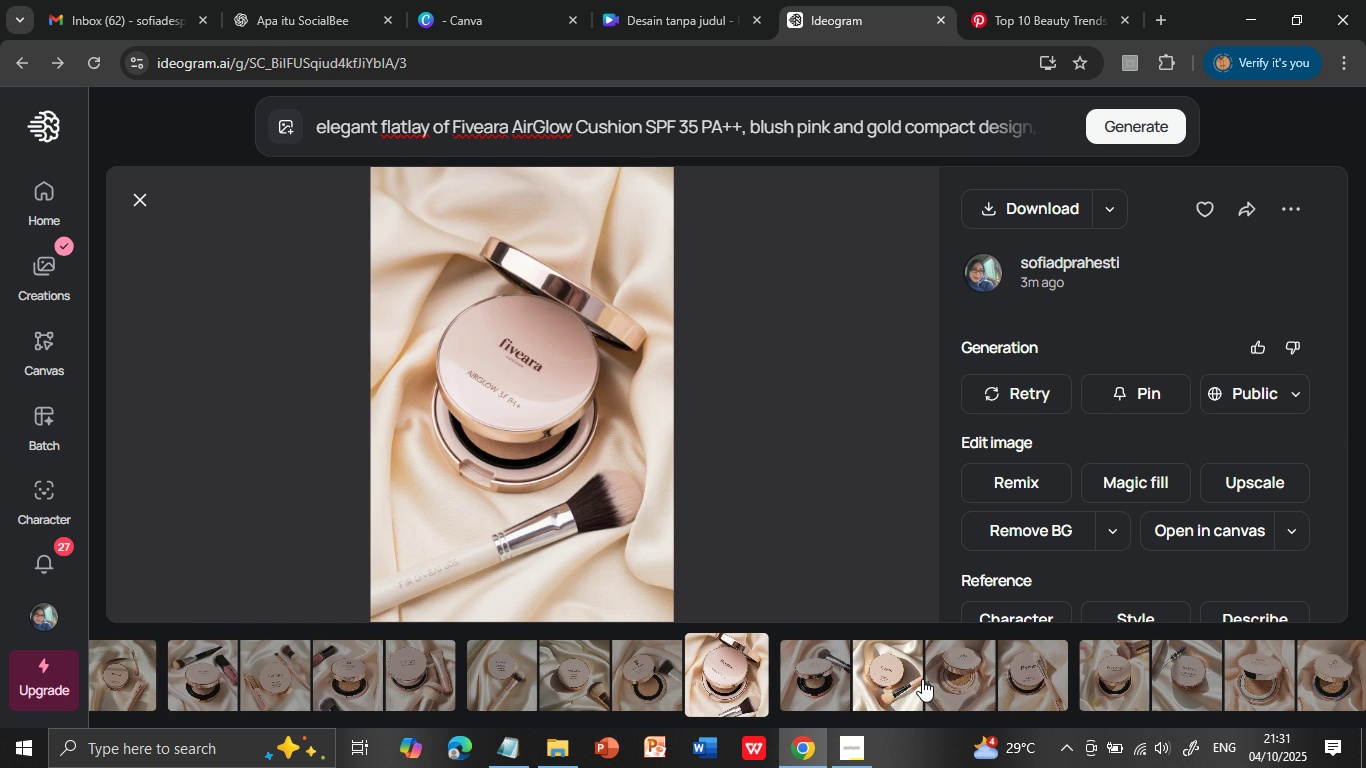 
left_click([891, 679])
 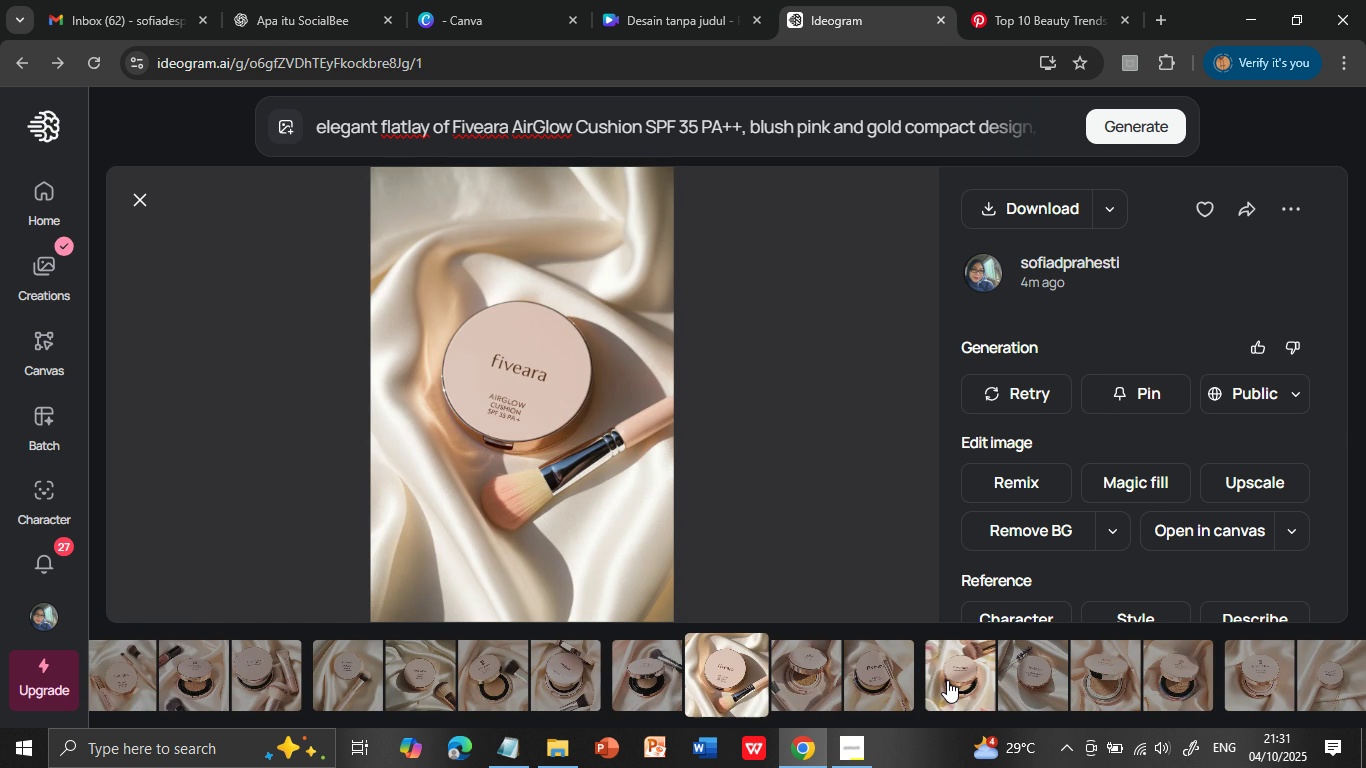 
left_click([947, 680])
 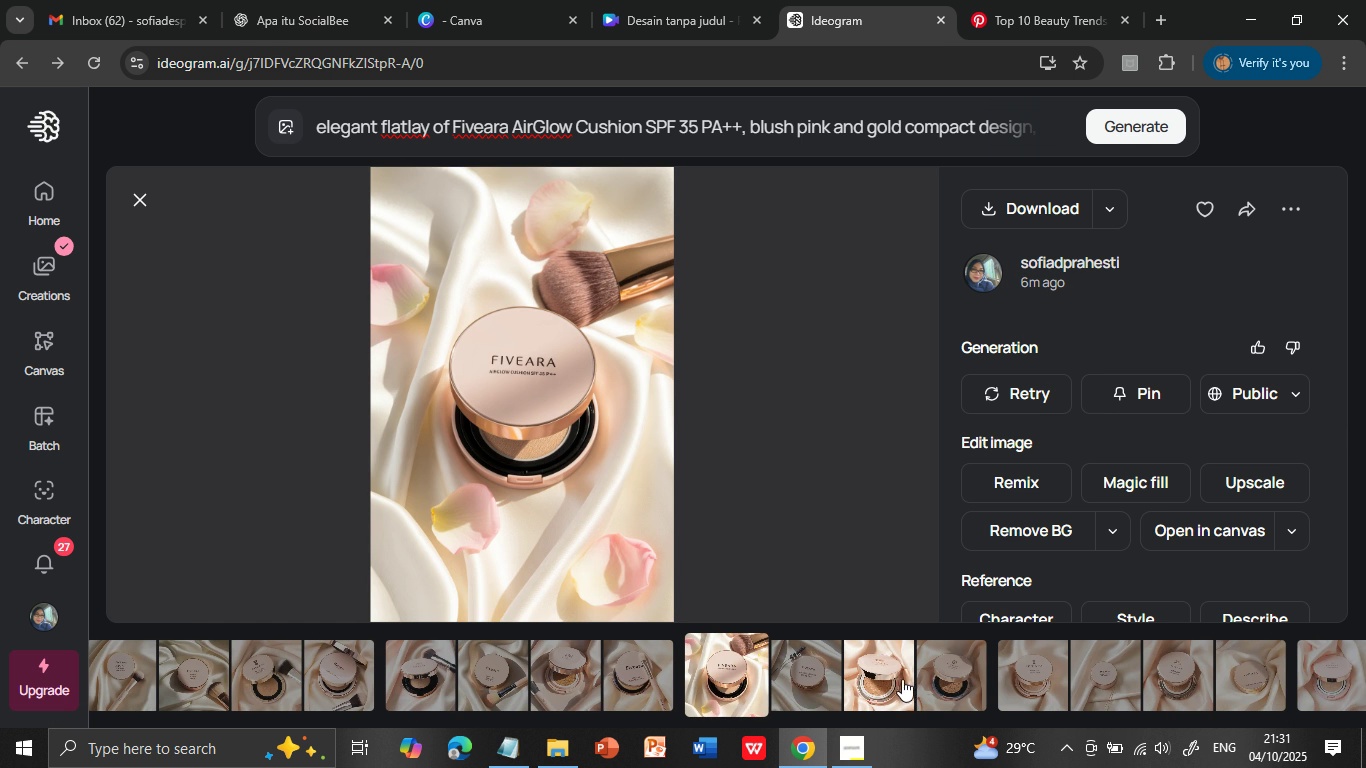 
wait(7.77)
 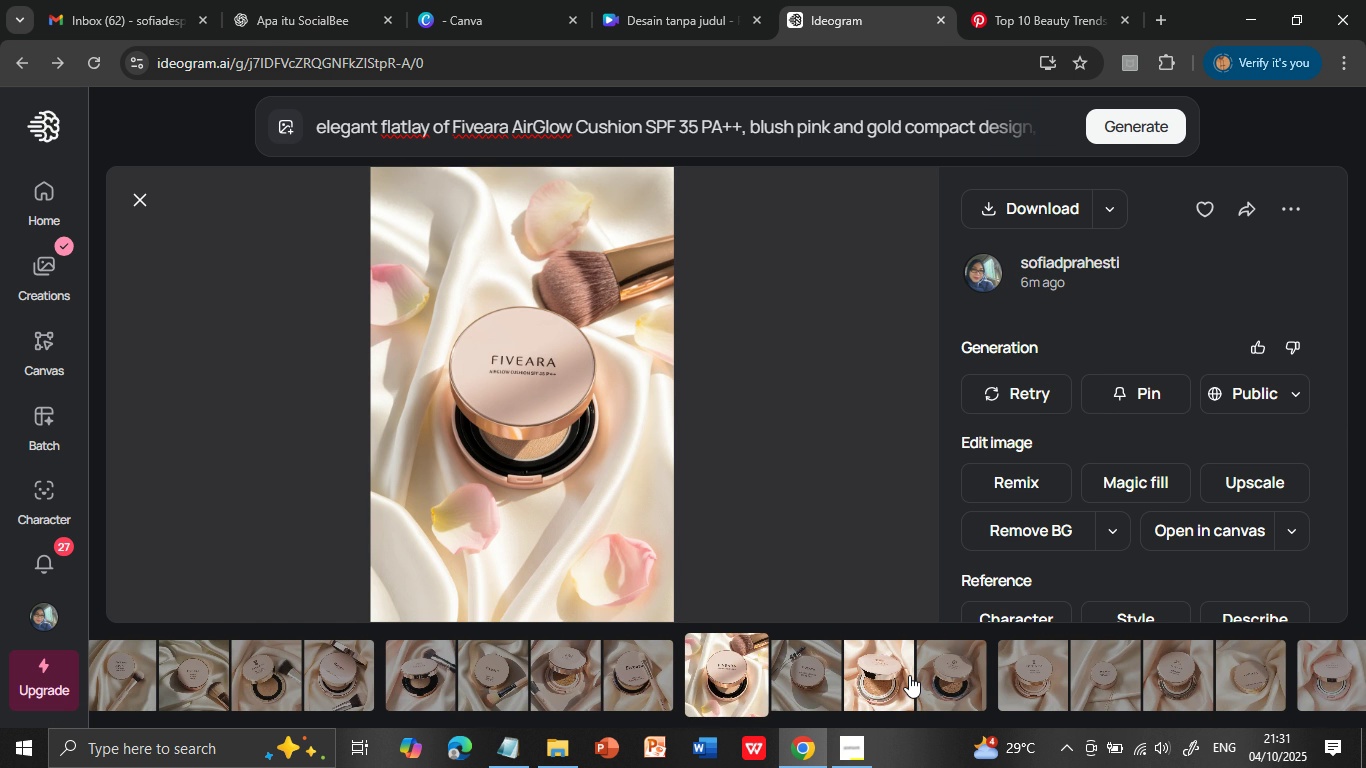 
left_click([789, 674])
 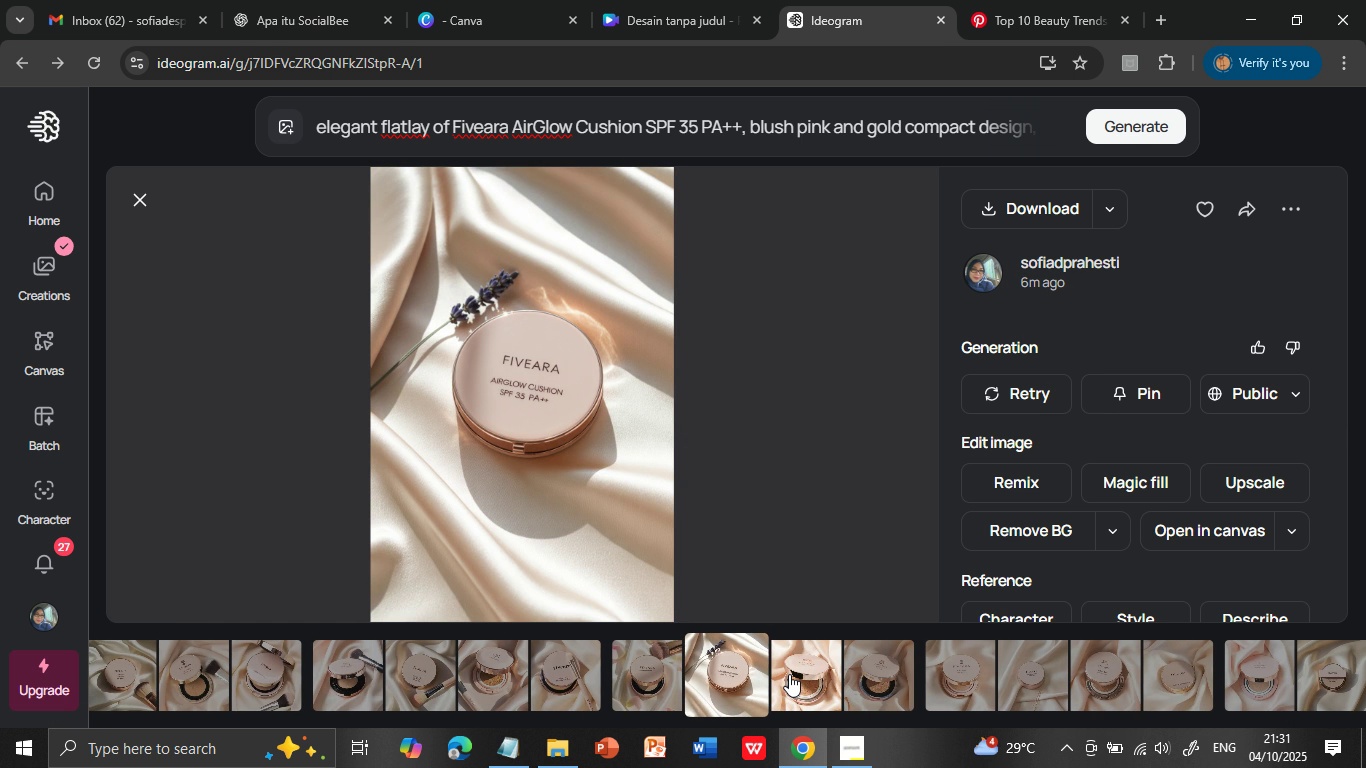 
wait(6.53)
 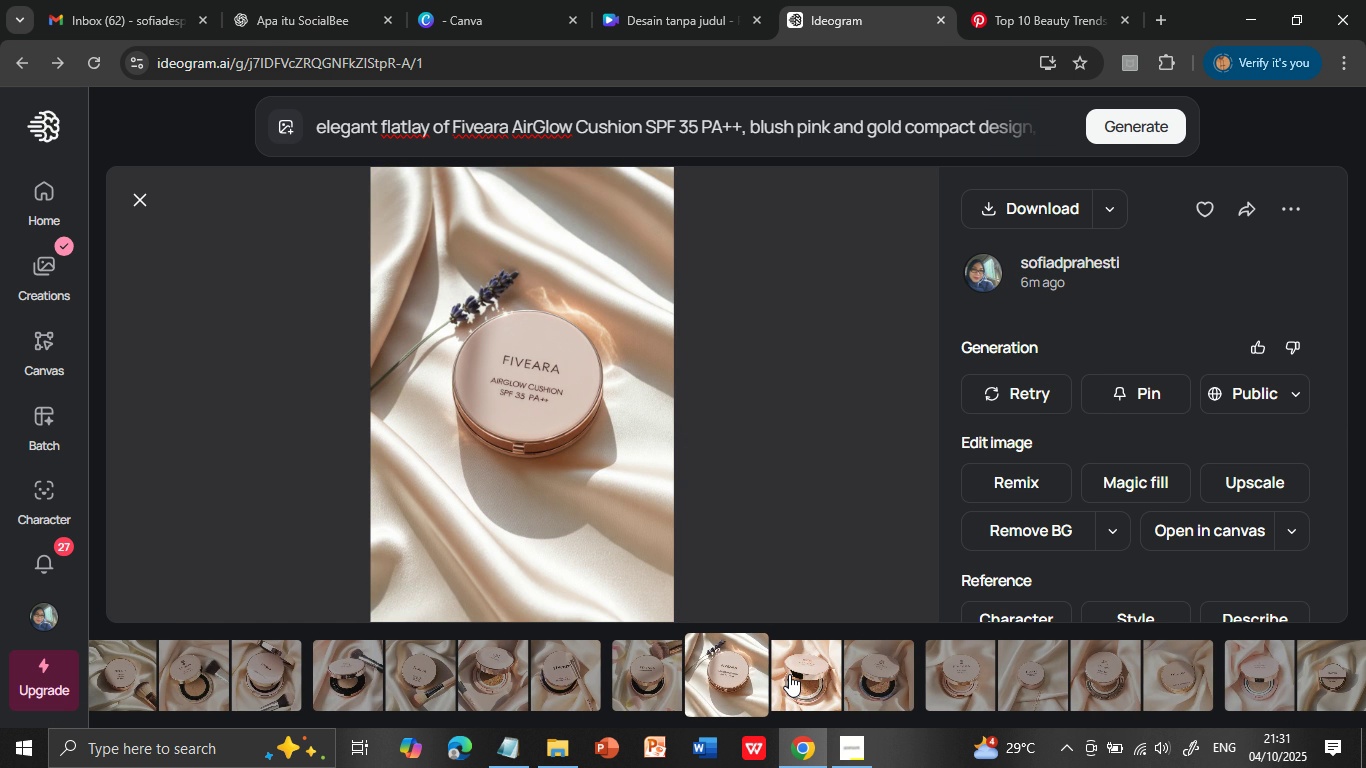 
scroll: coordinate [1309, 451], scroll_direction: down, amount: 2.0
 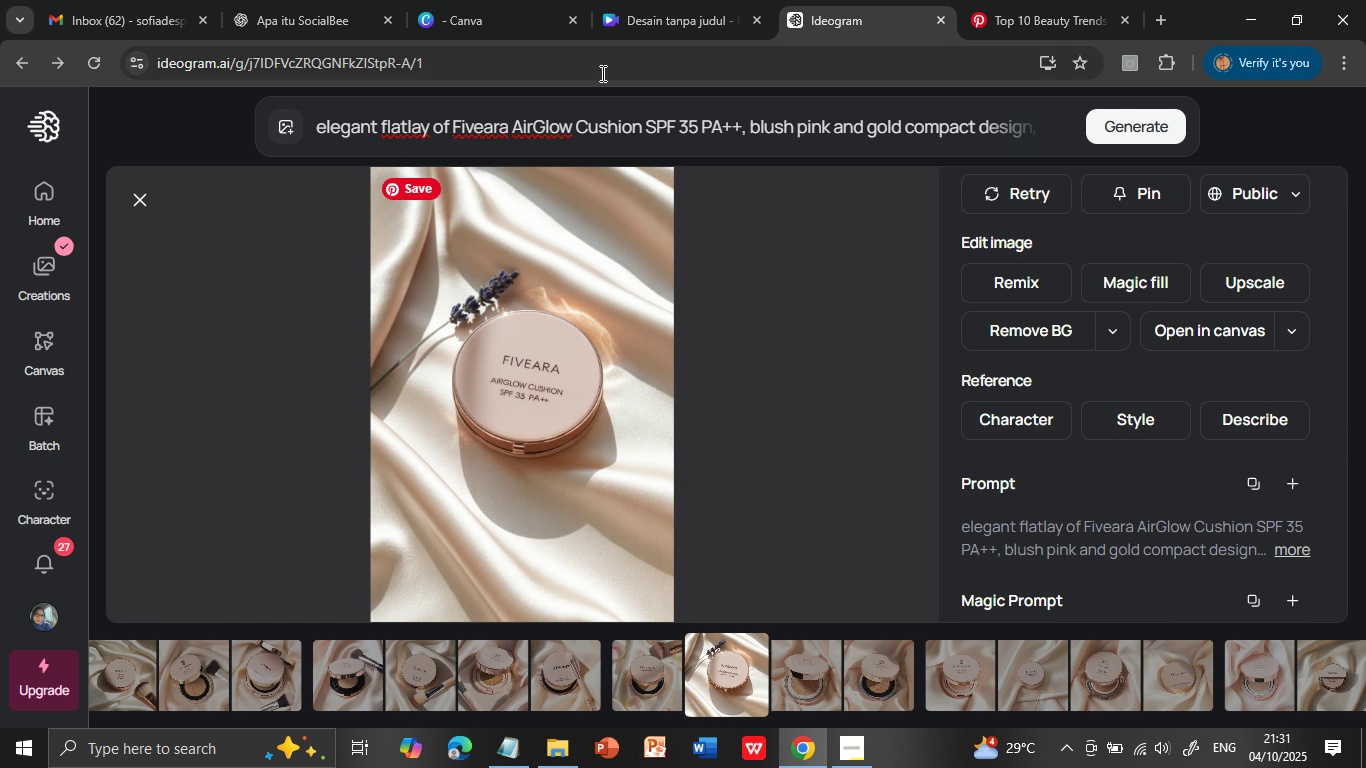 
left_click([784, 131])